 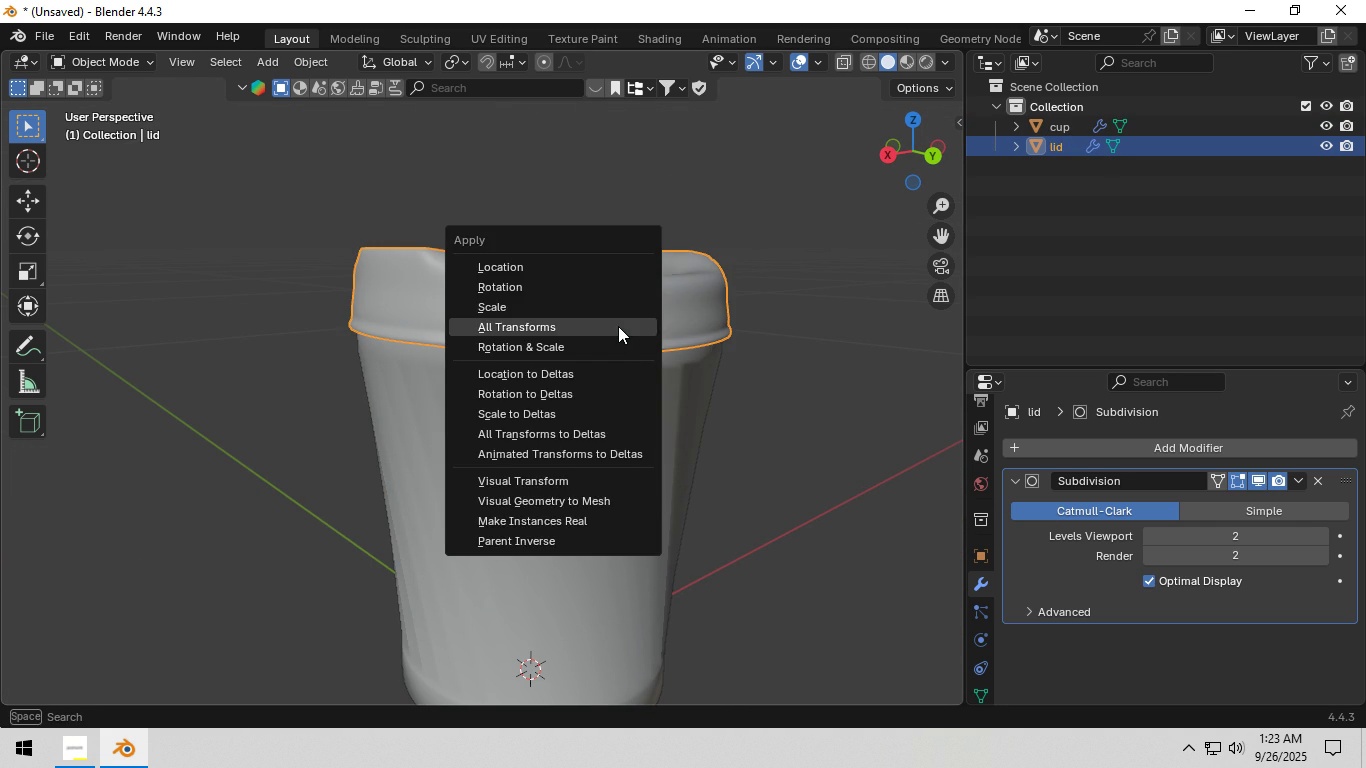 
double_click([607, 425])
 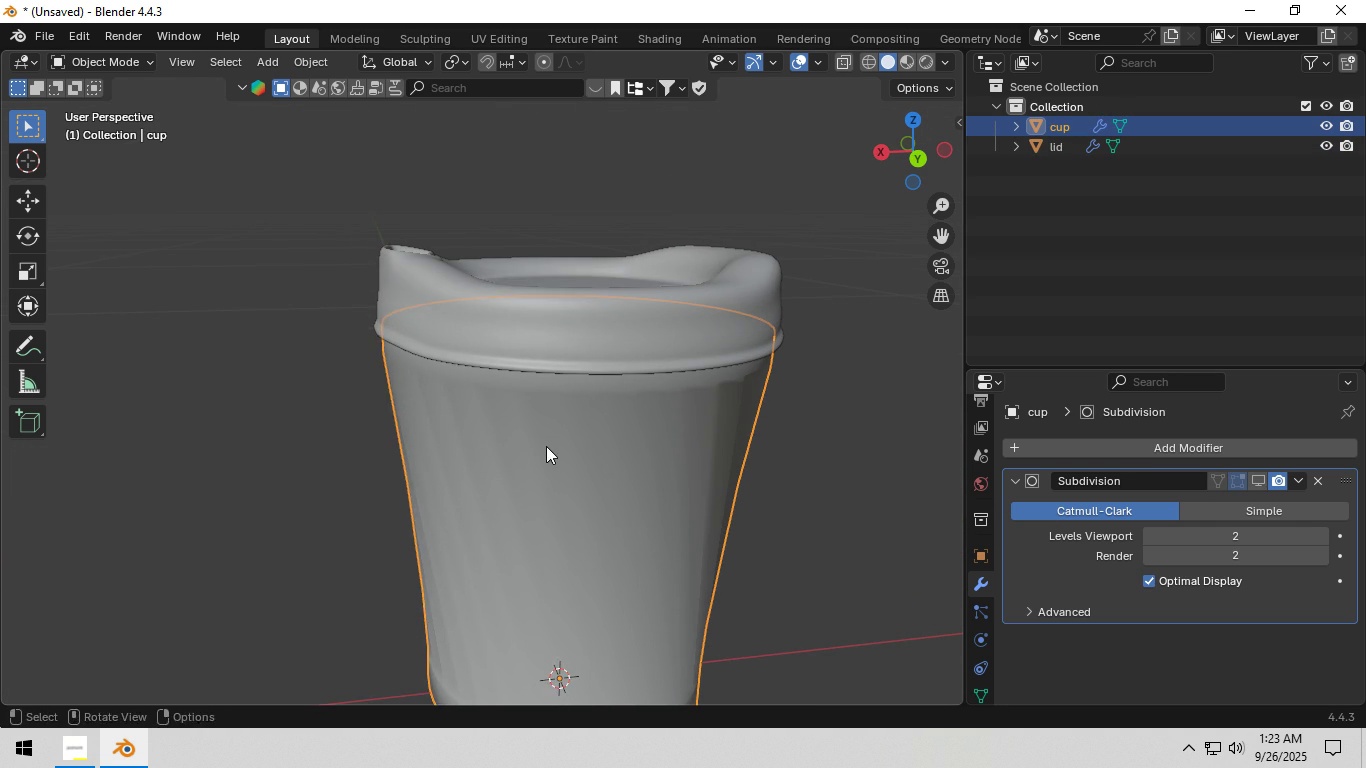 
right_click([548, 447])
 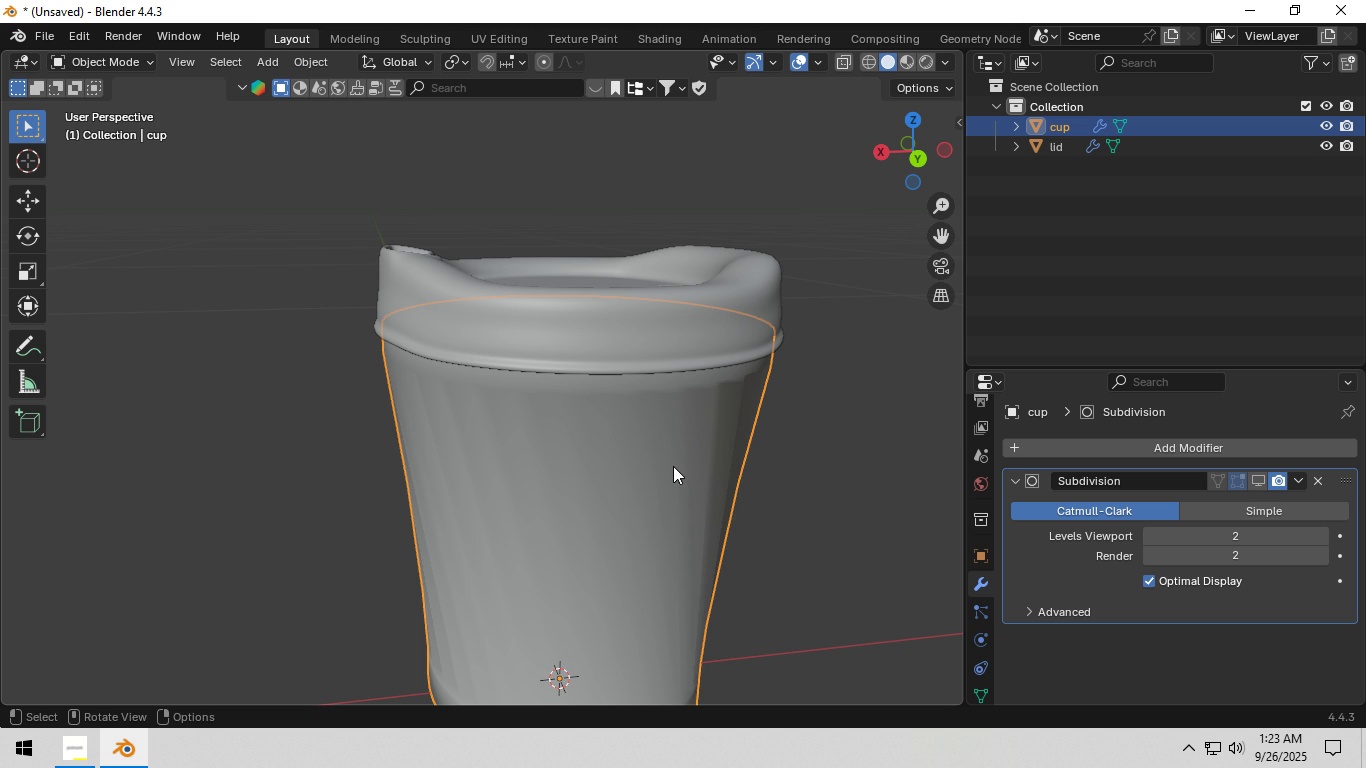 
right_click([682, 465])
 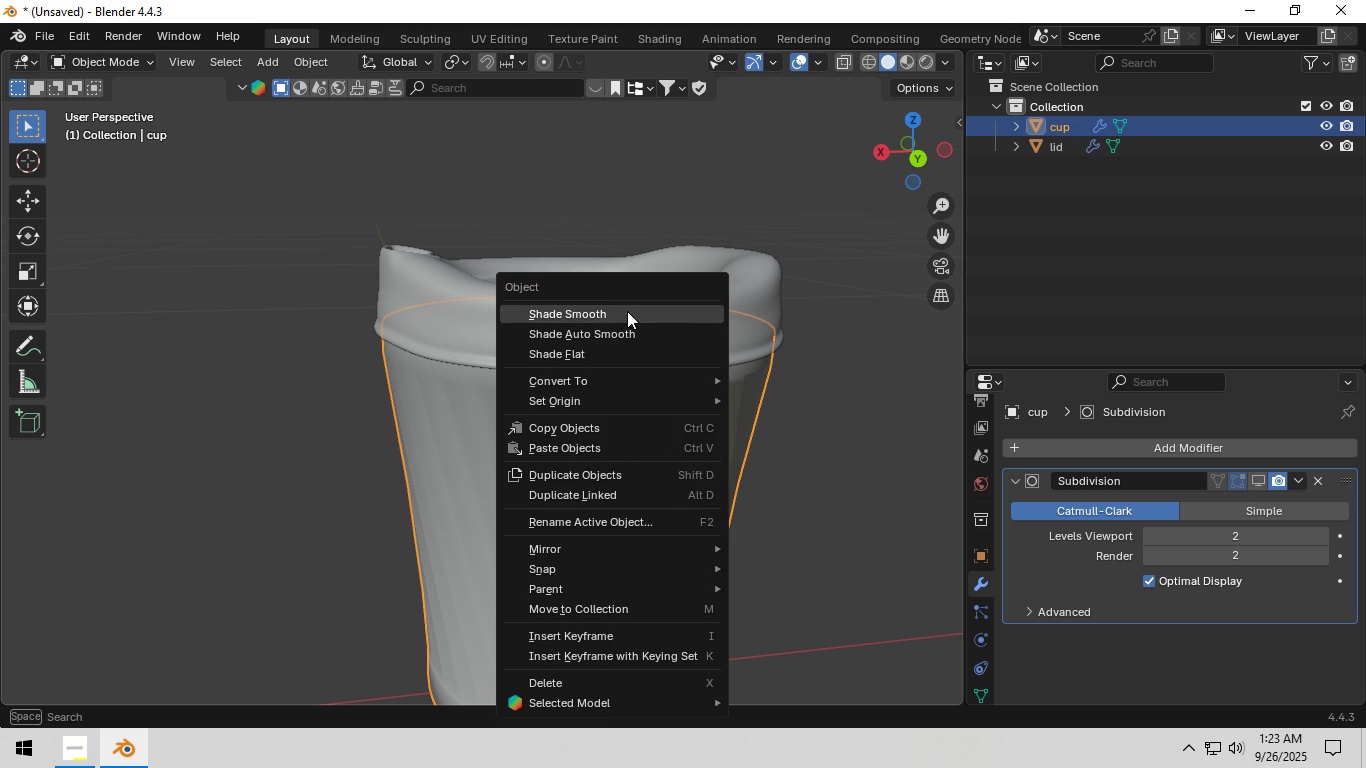 
left_click([627, 311])
 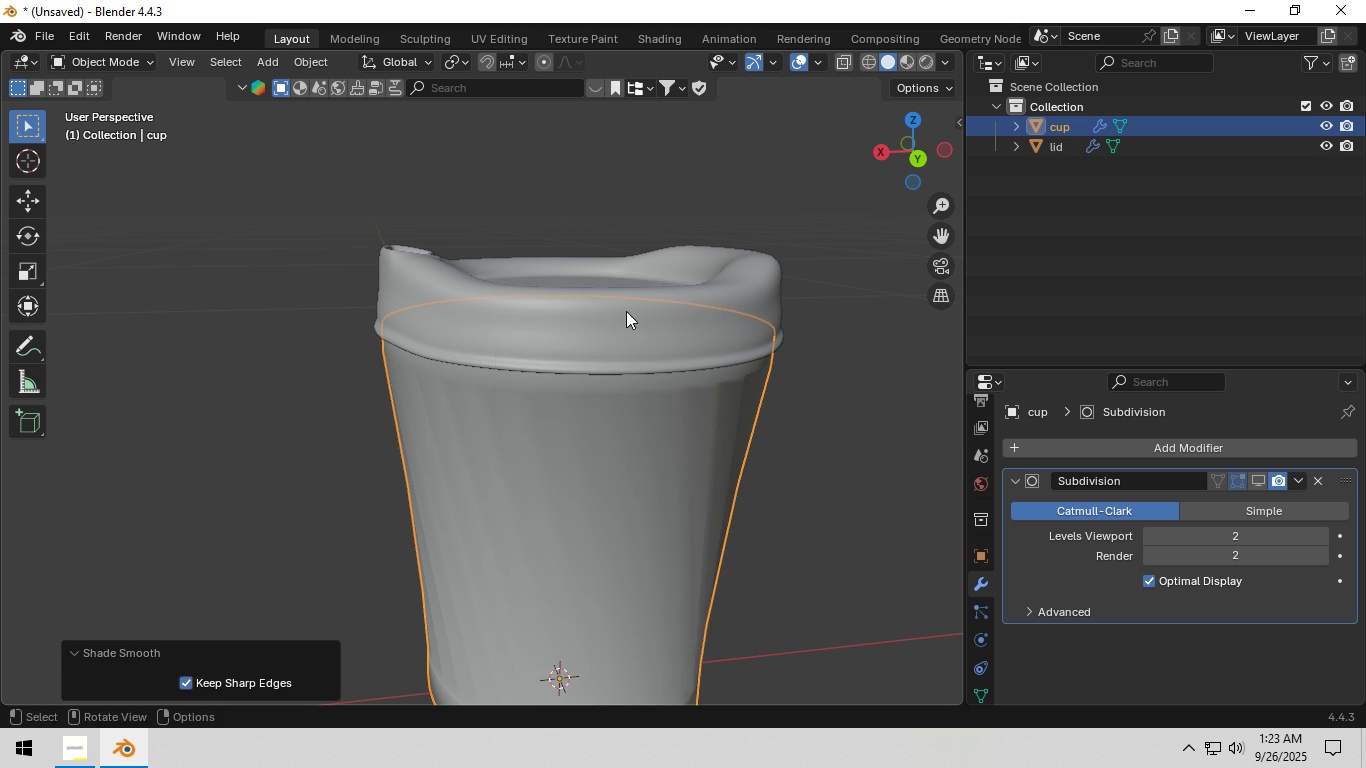 
double_click([627, 311])
 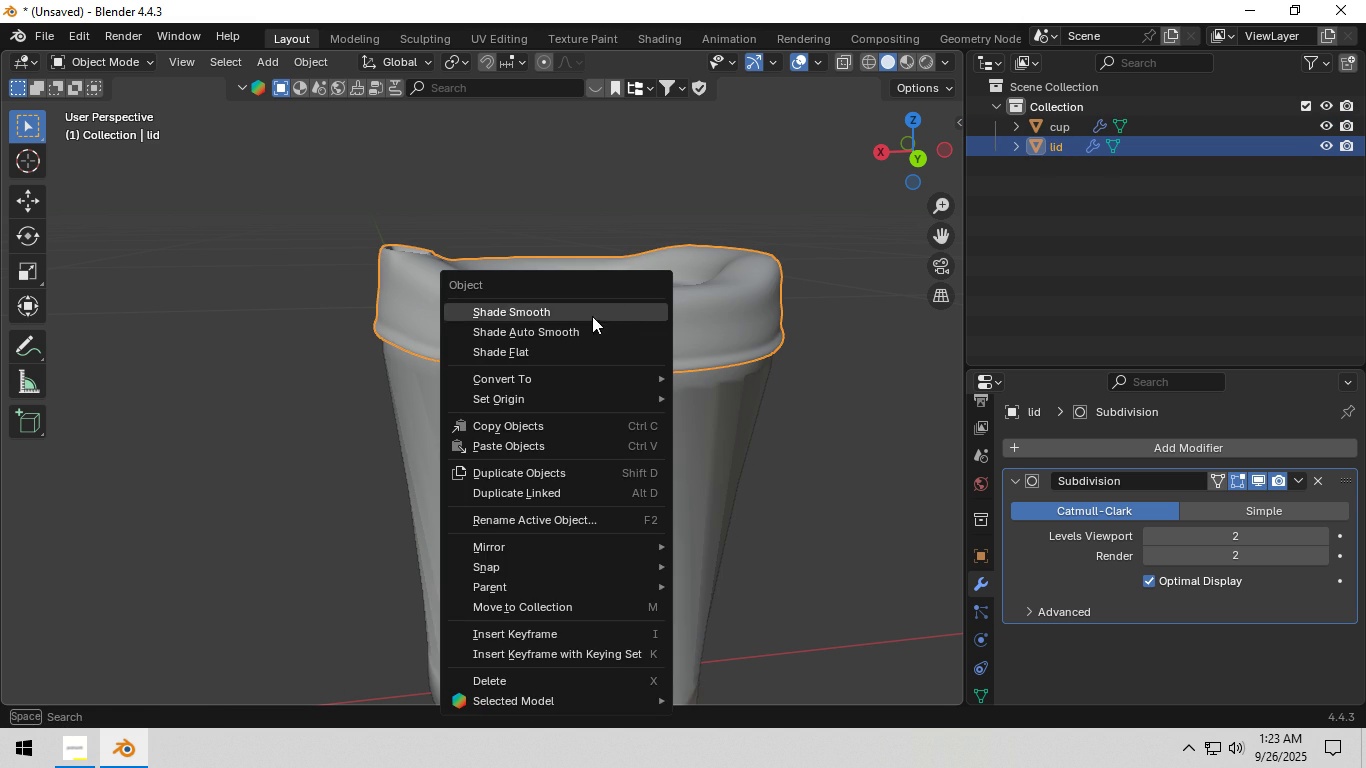 
left_click([592, 316])
 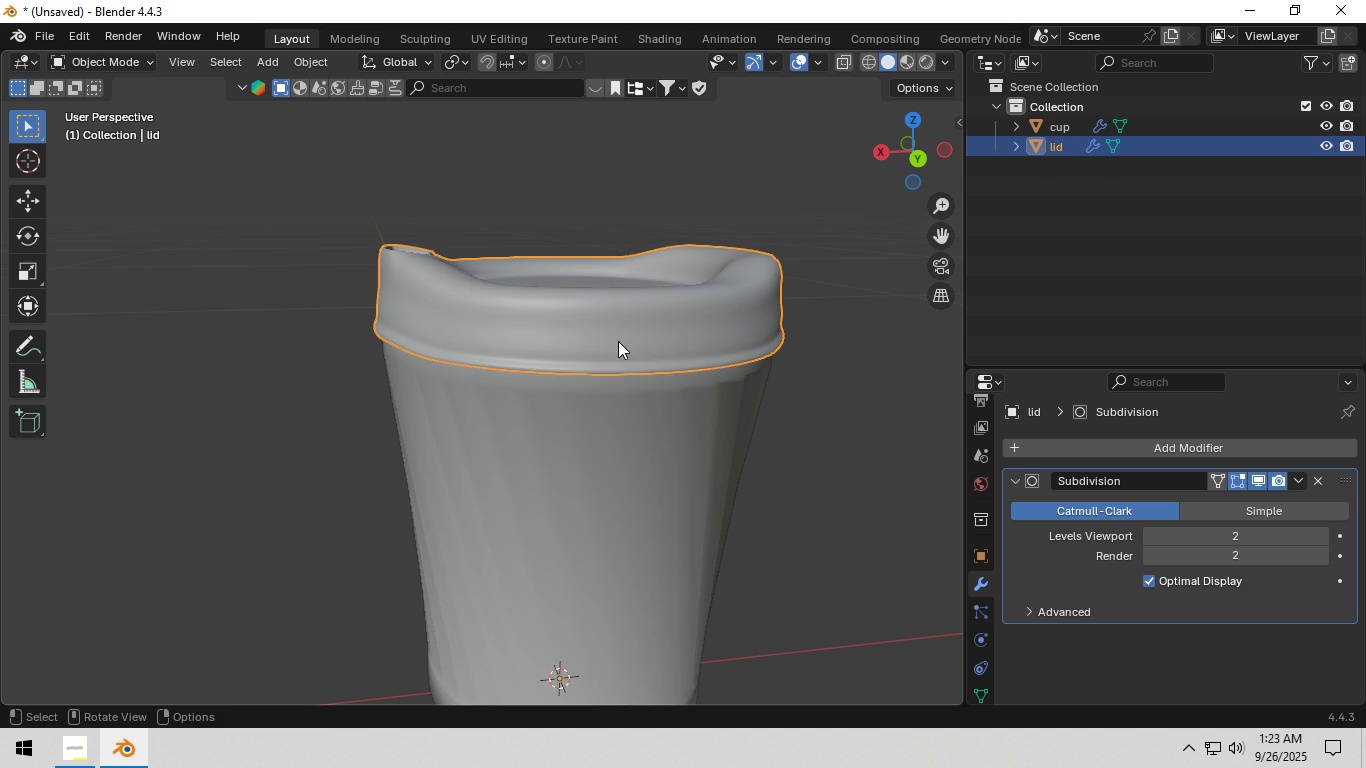 
left_click([618, 341])
 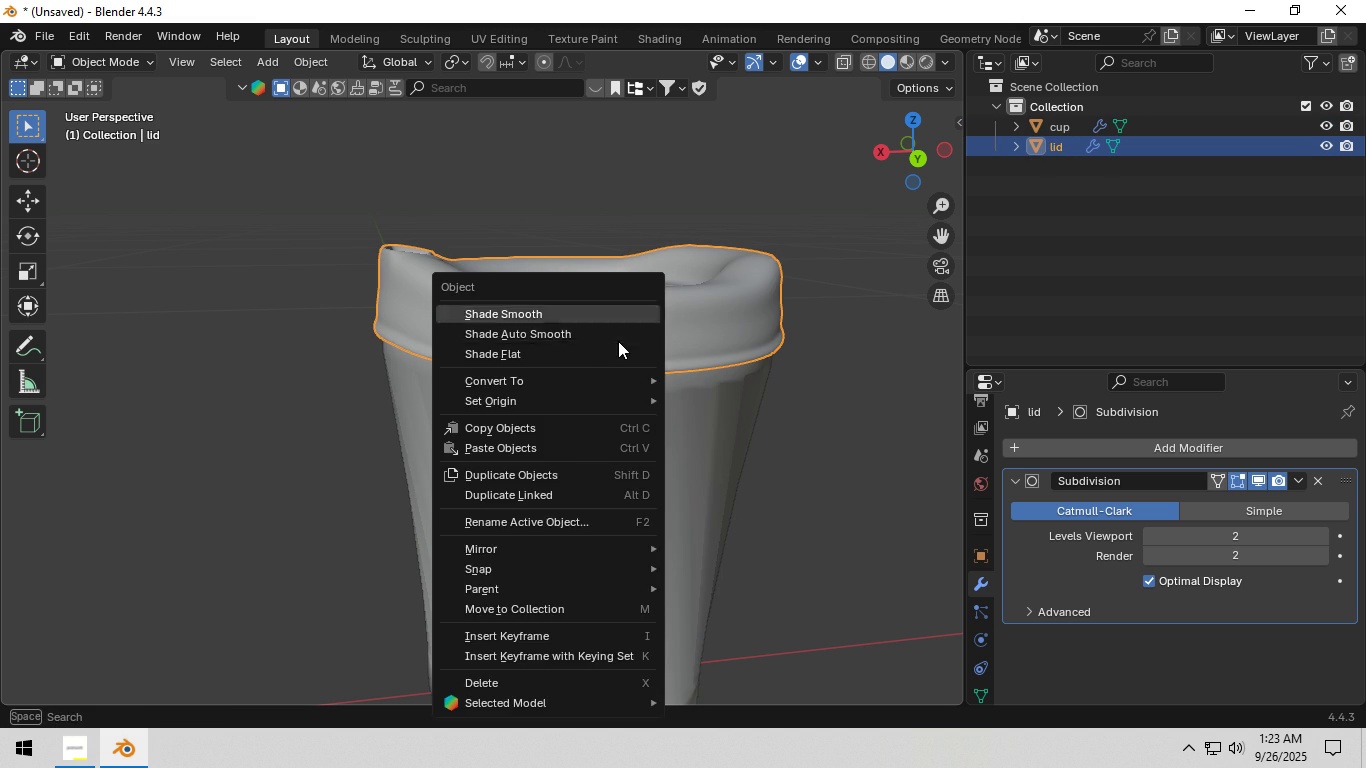 
right_click([618, 341])
 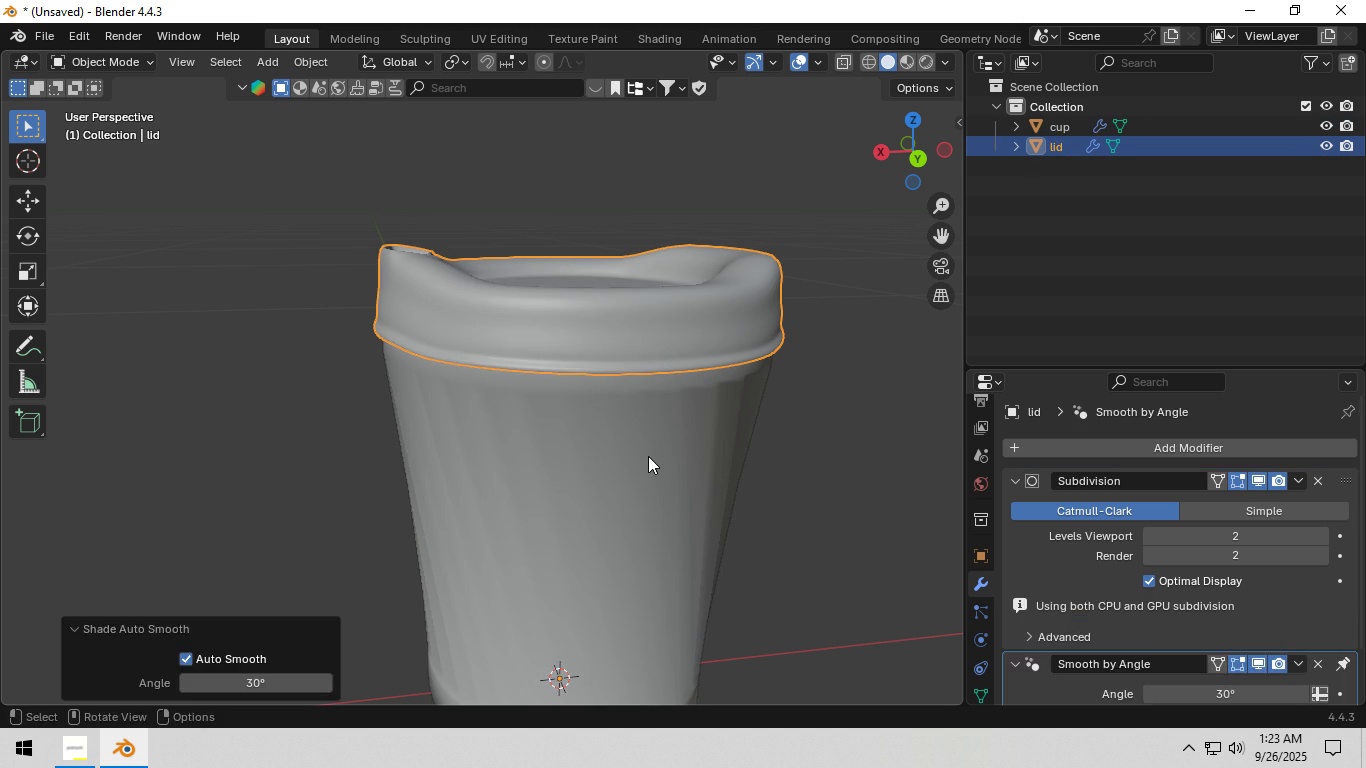 
double_click([650, 459])
 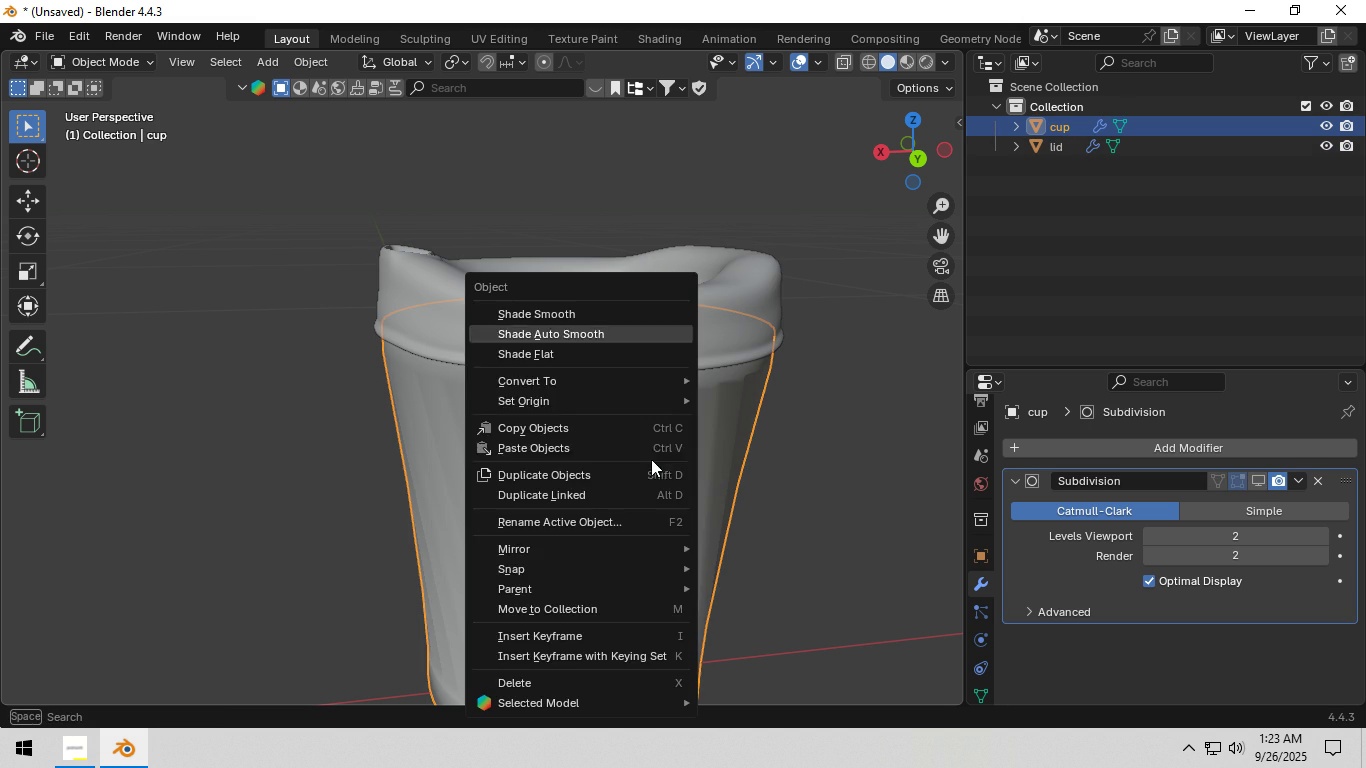 
right_click([651, 459])
 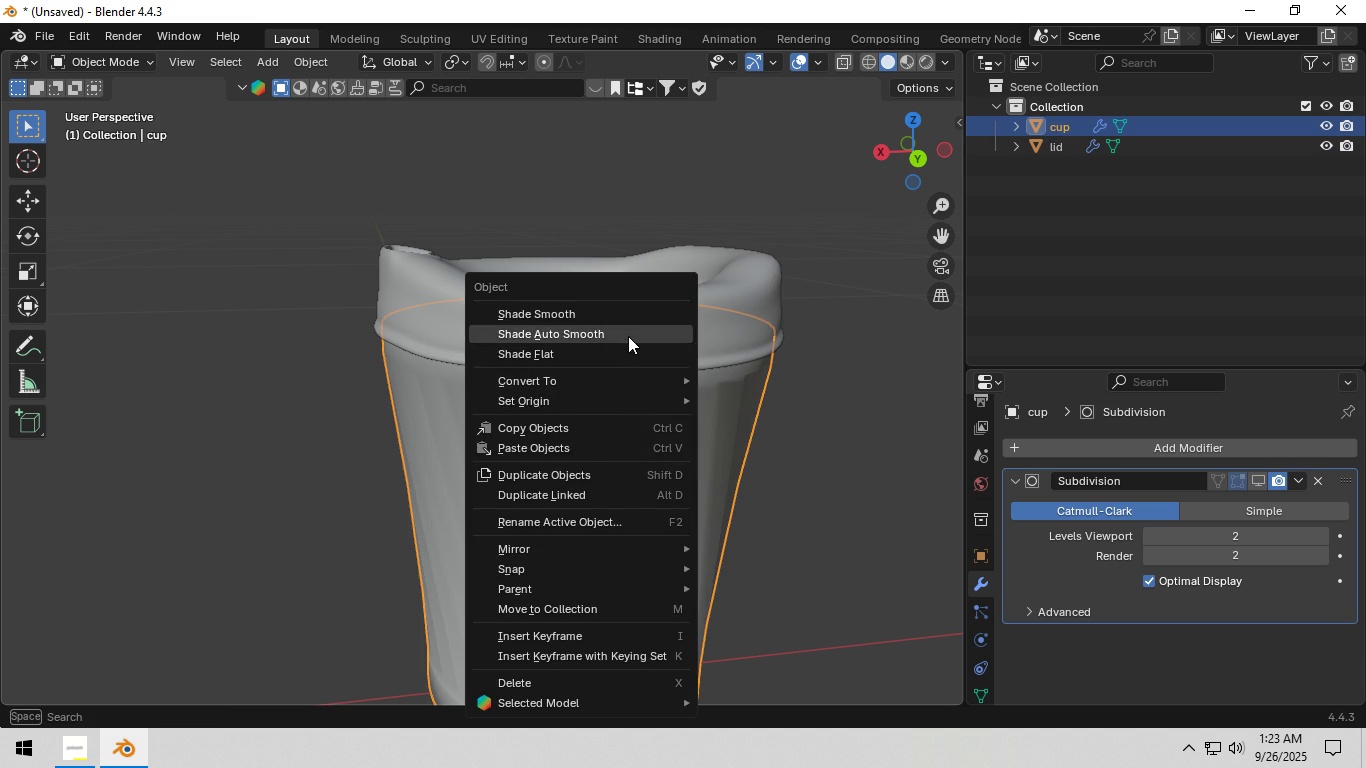 
left_click([628, 336])
 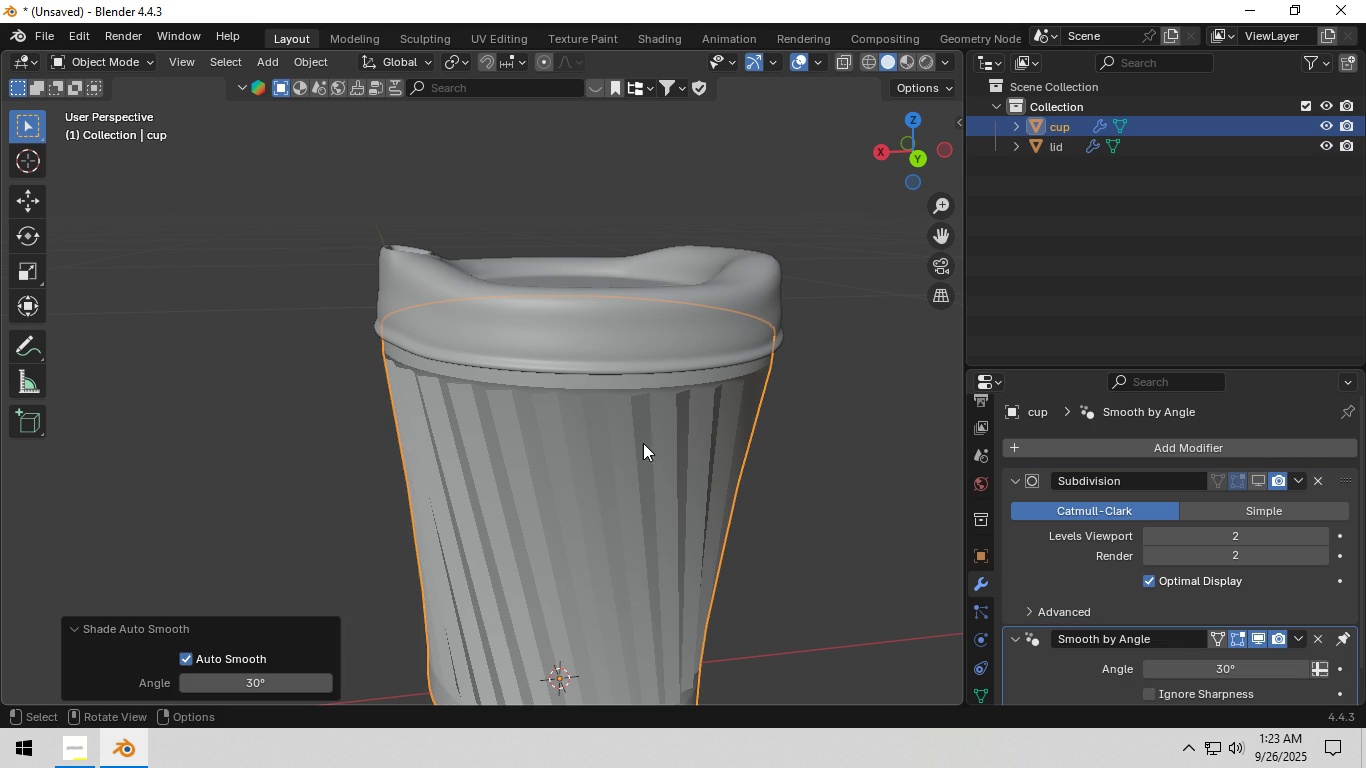 
left_click([627, 443])
 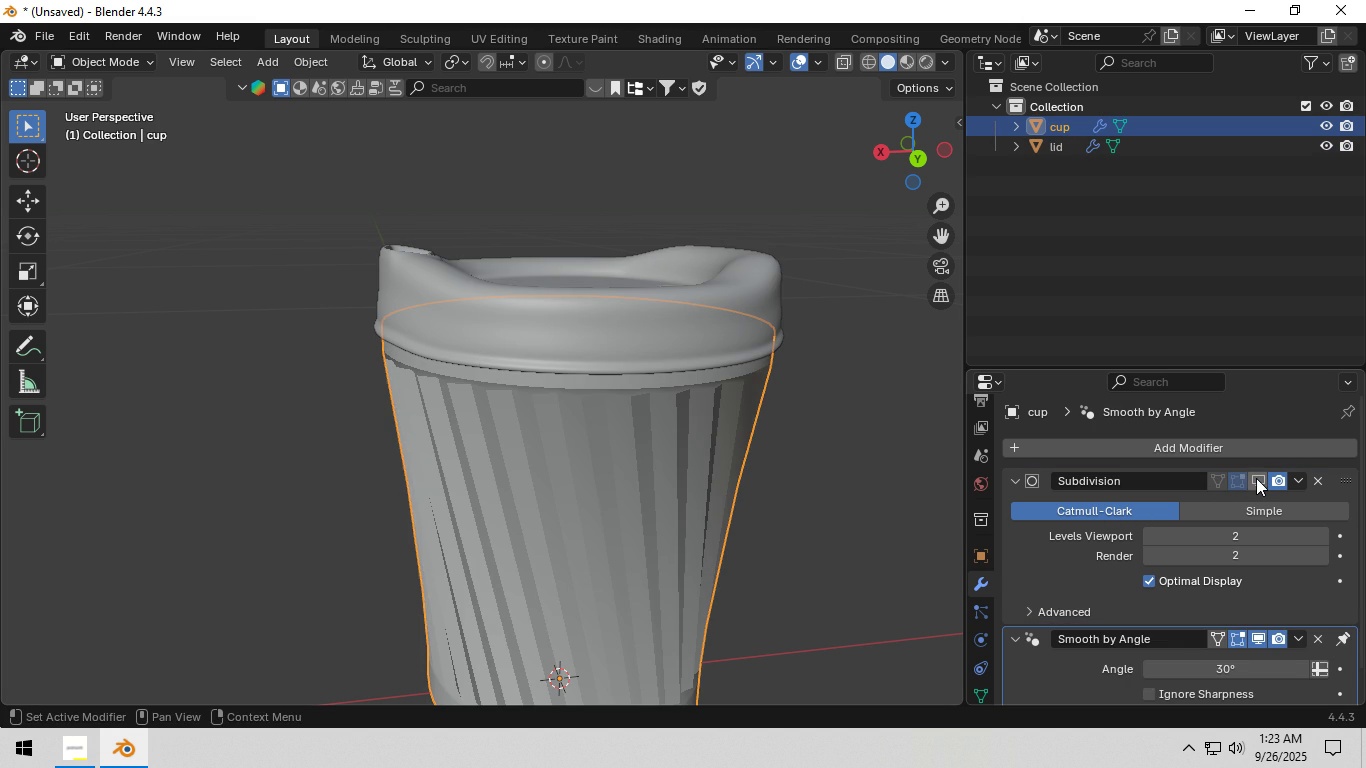 
left_click([1258, 478])
 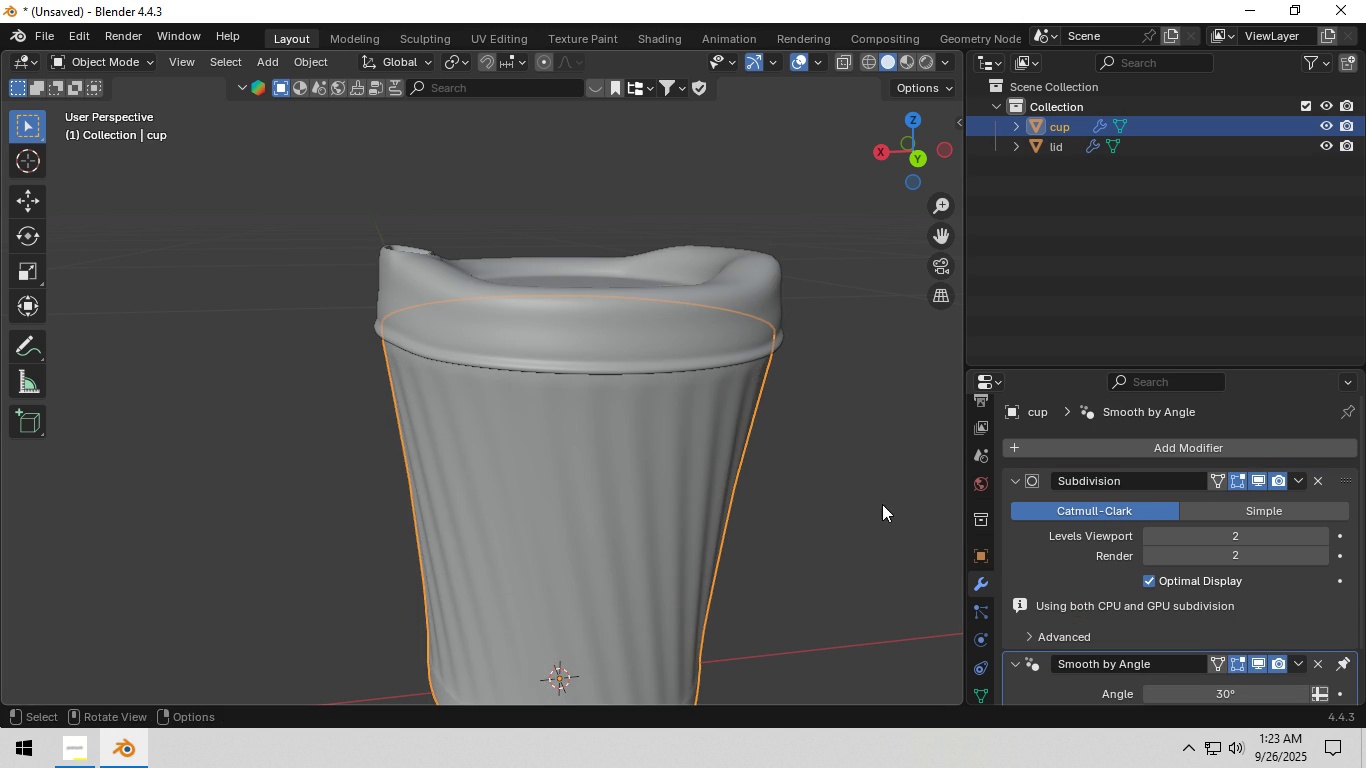 
left_click([882, 503])
 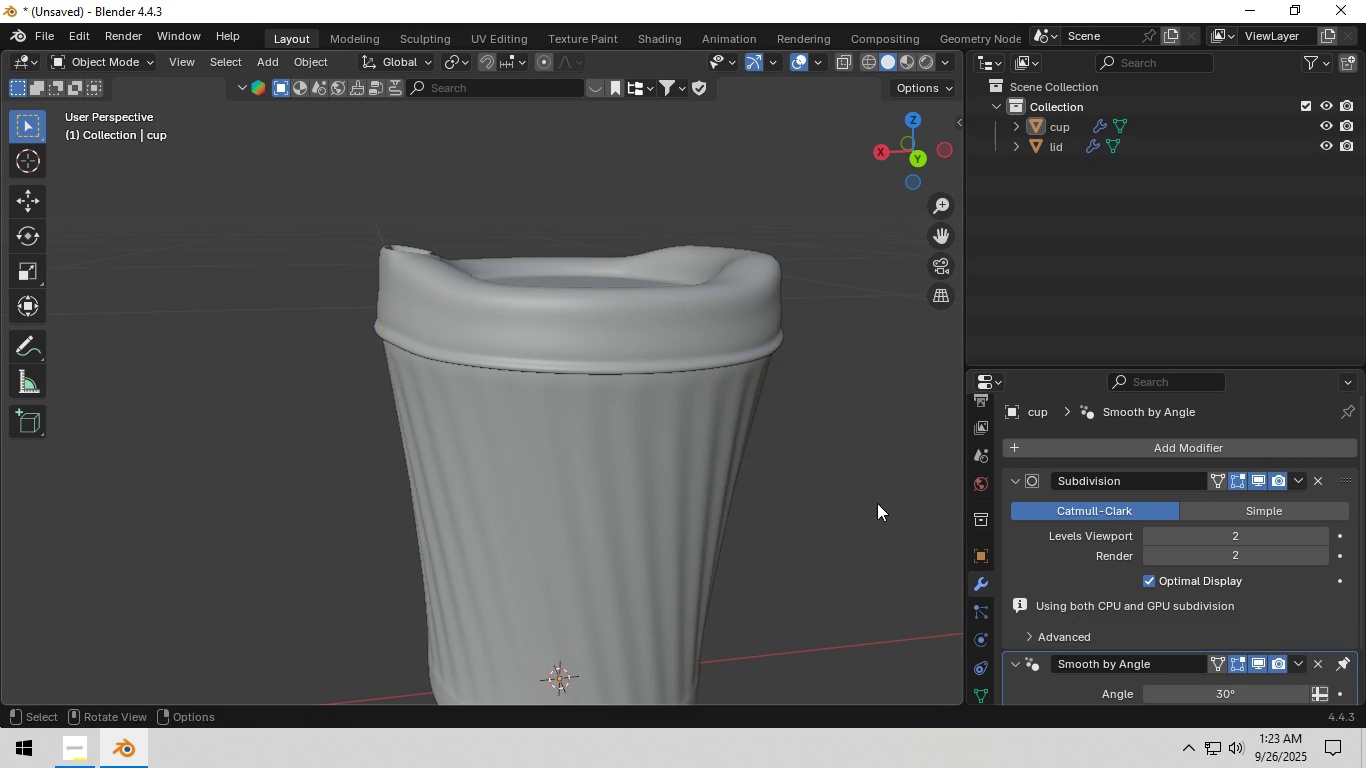 
scroll: coordinate [876, 504], scroll_direction: down, amount: 4.0
 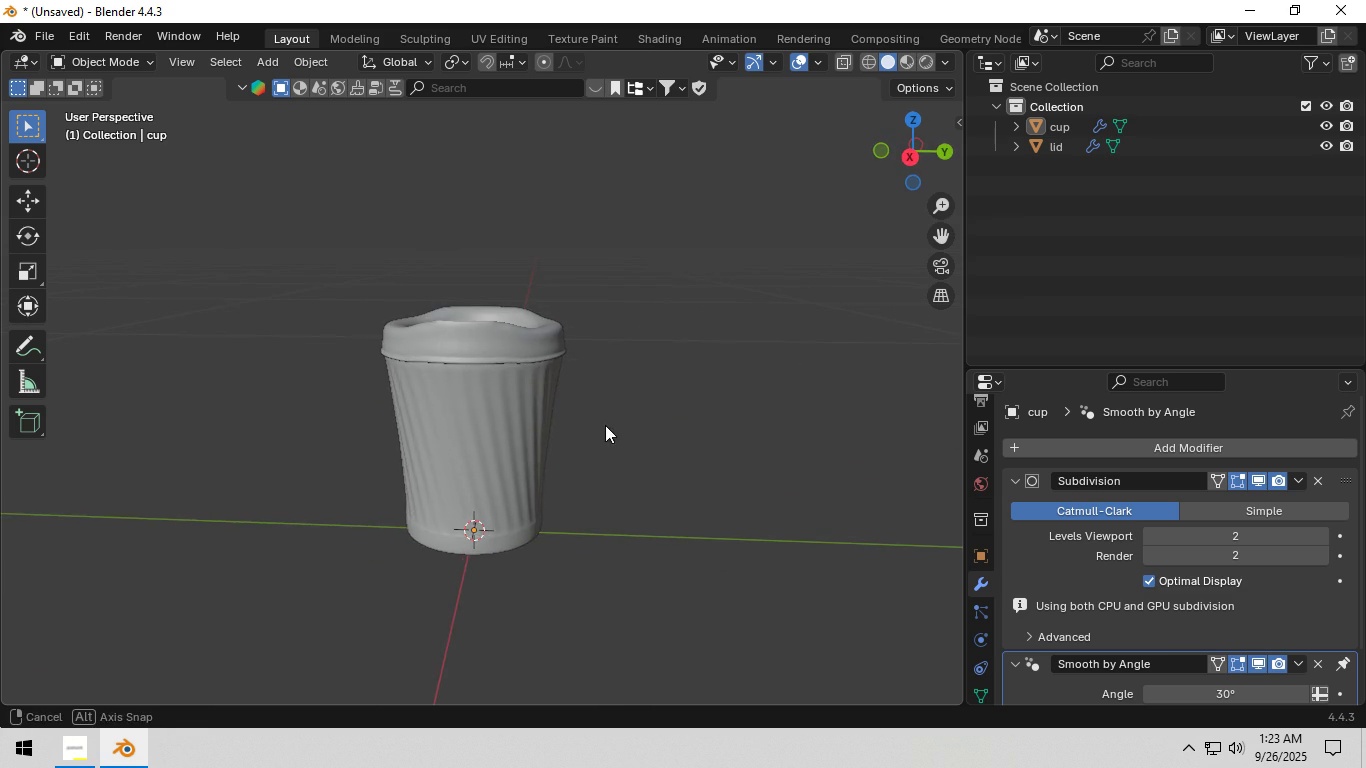 
scroll: coordinate [572, 470], scroll_direction: up, amount: 7.0
 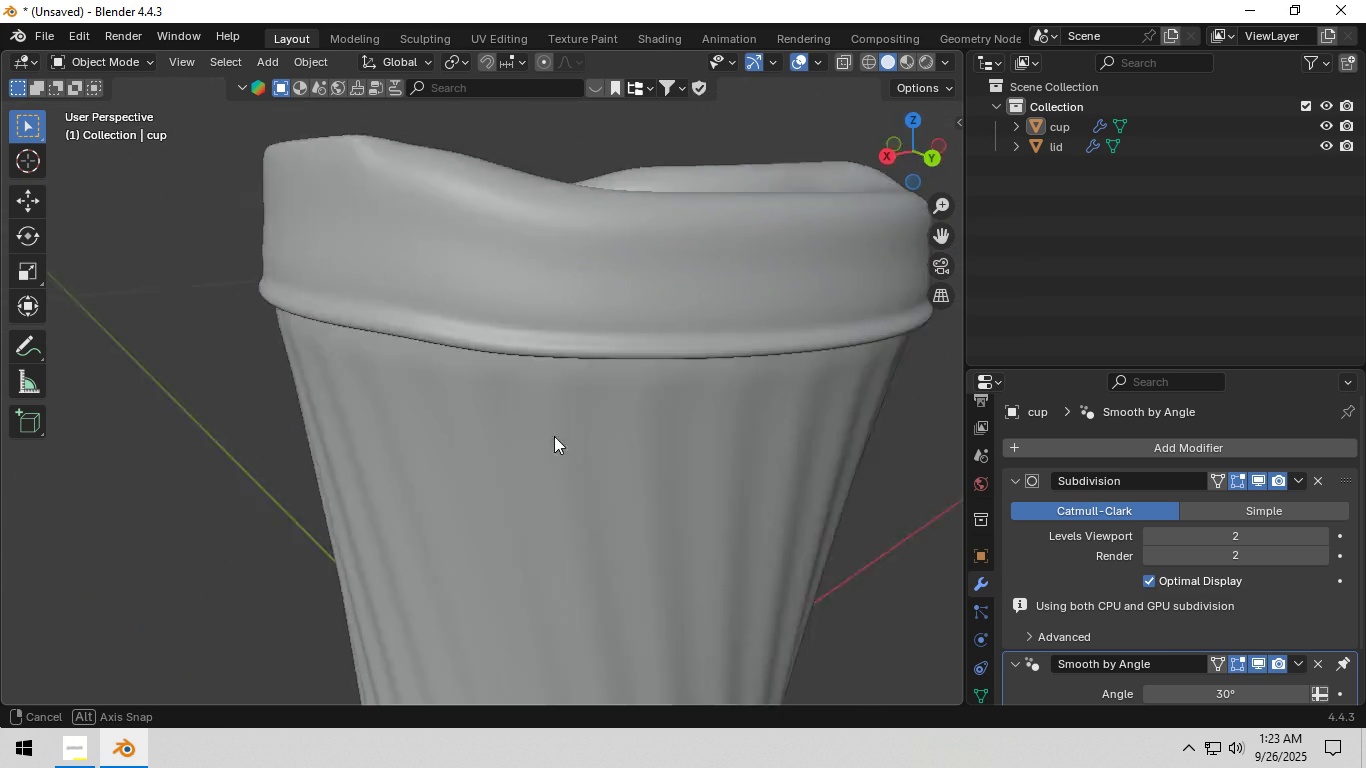 
scroll: coordinate [573, 468], scroll_direction: down, amount: 2.0
 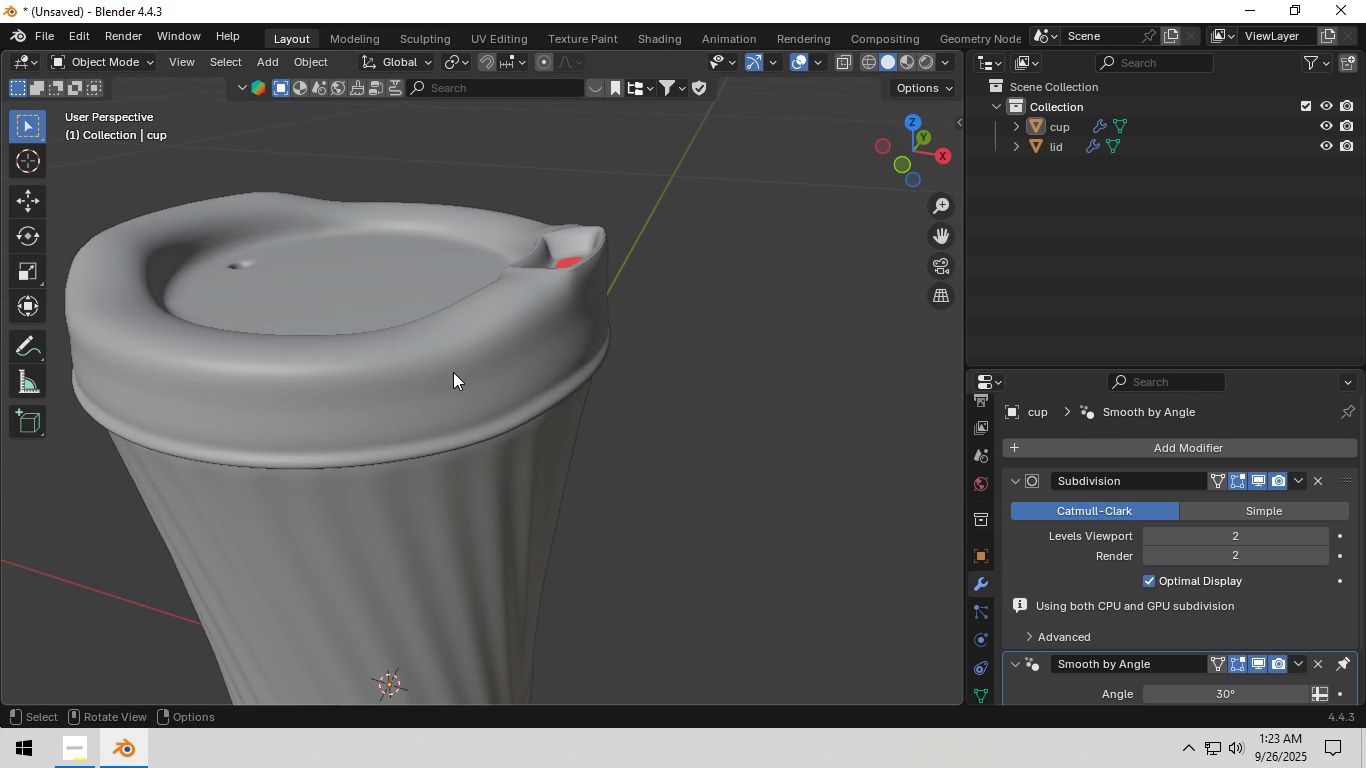 
left_click([453, 372])
 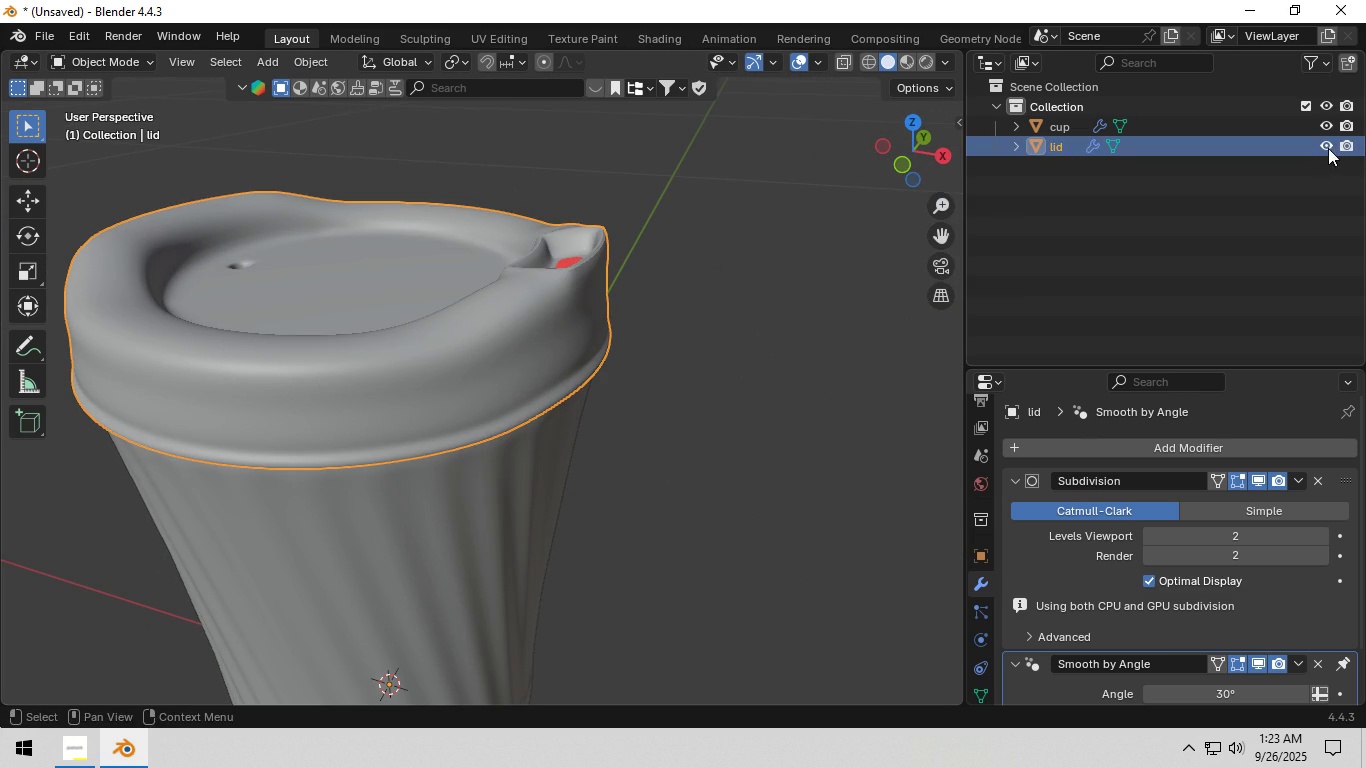 
left_click([1325, 148])
 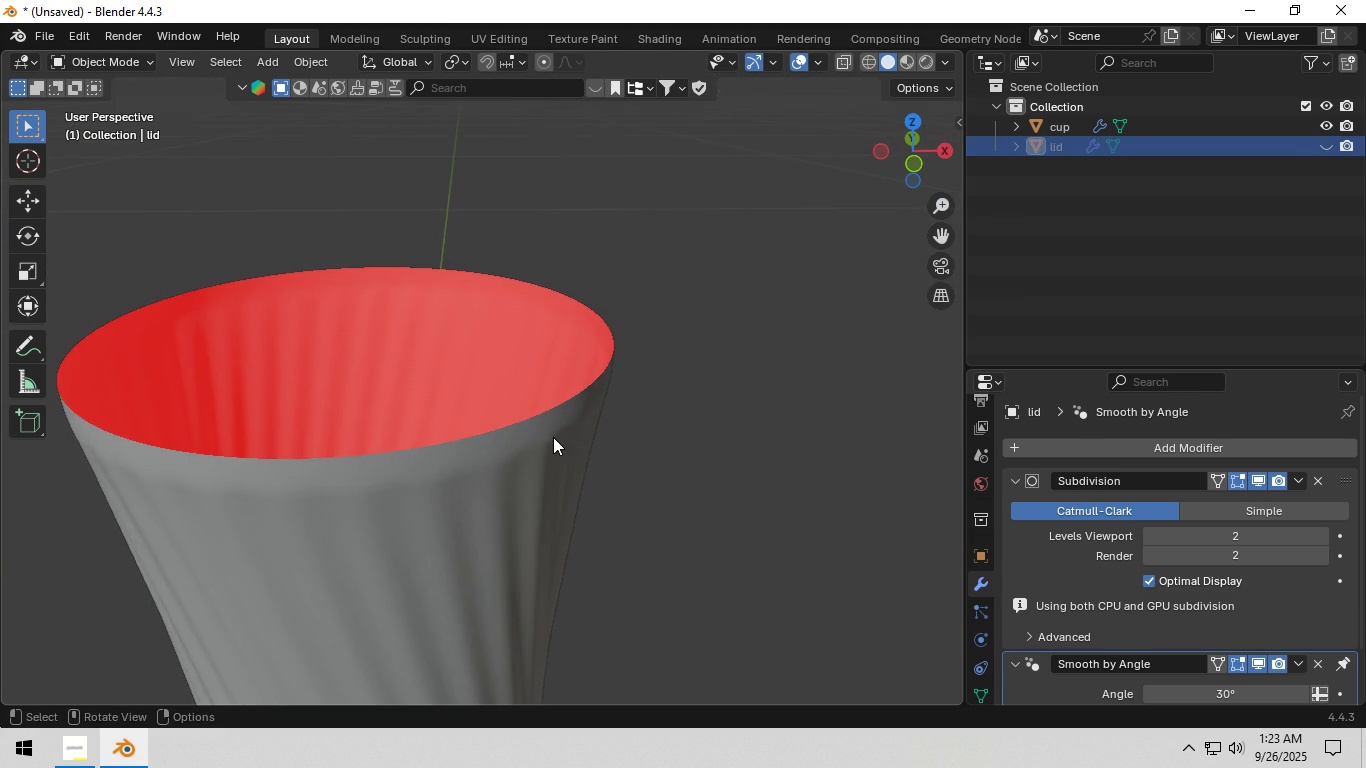 
key(Tab)
 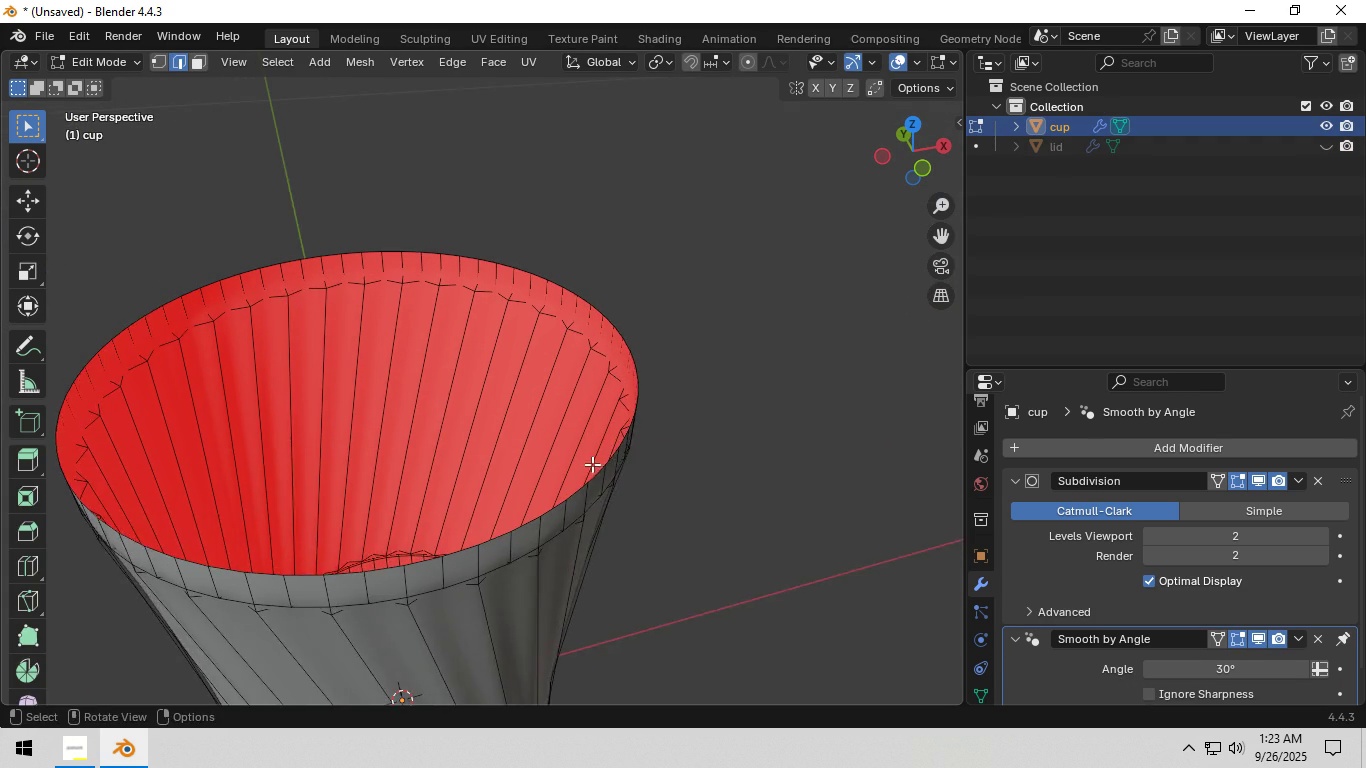 
scroll: coordinate [600, 464], scroll_direction: up, amount: 1.0